 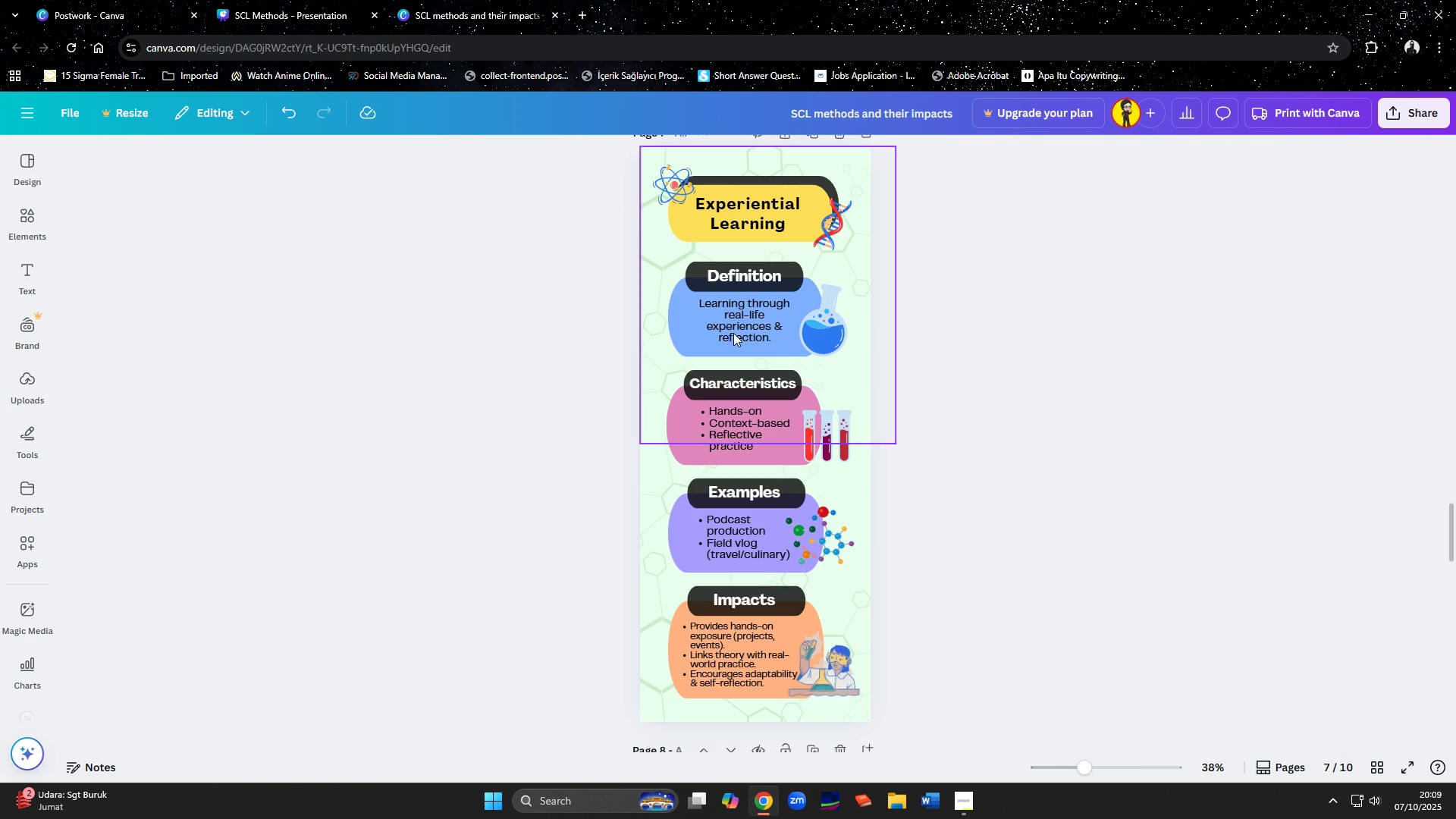 
left_click([322, 9])
 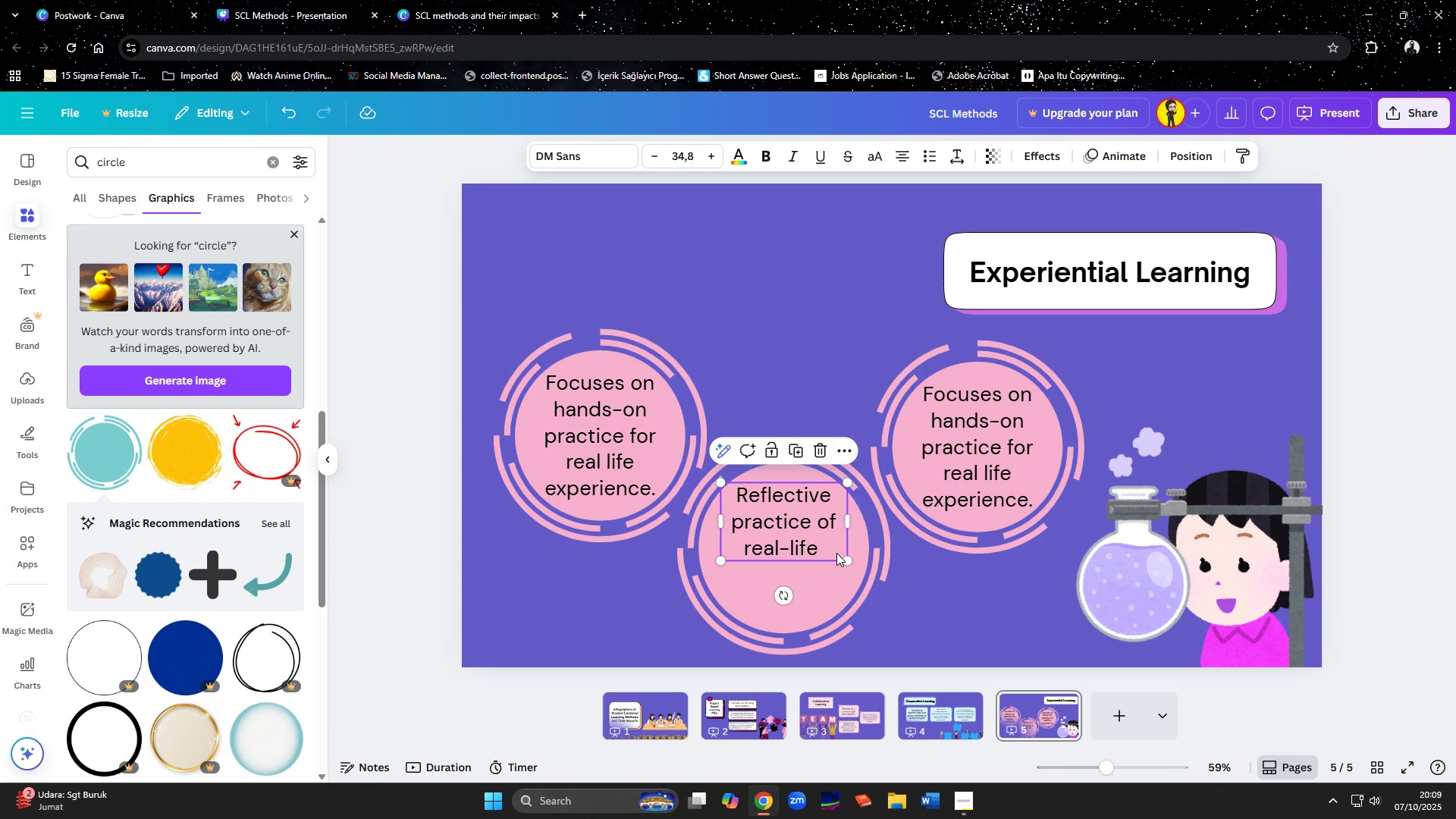 
left_click([836, 553])
 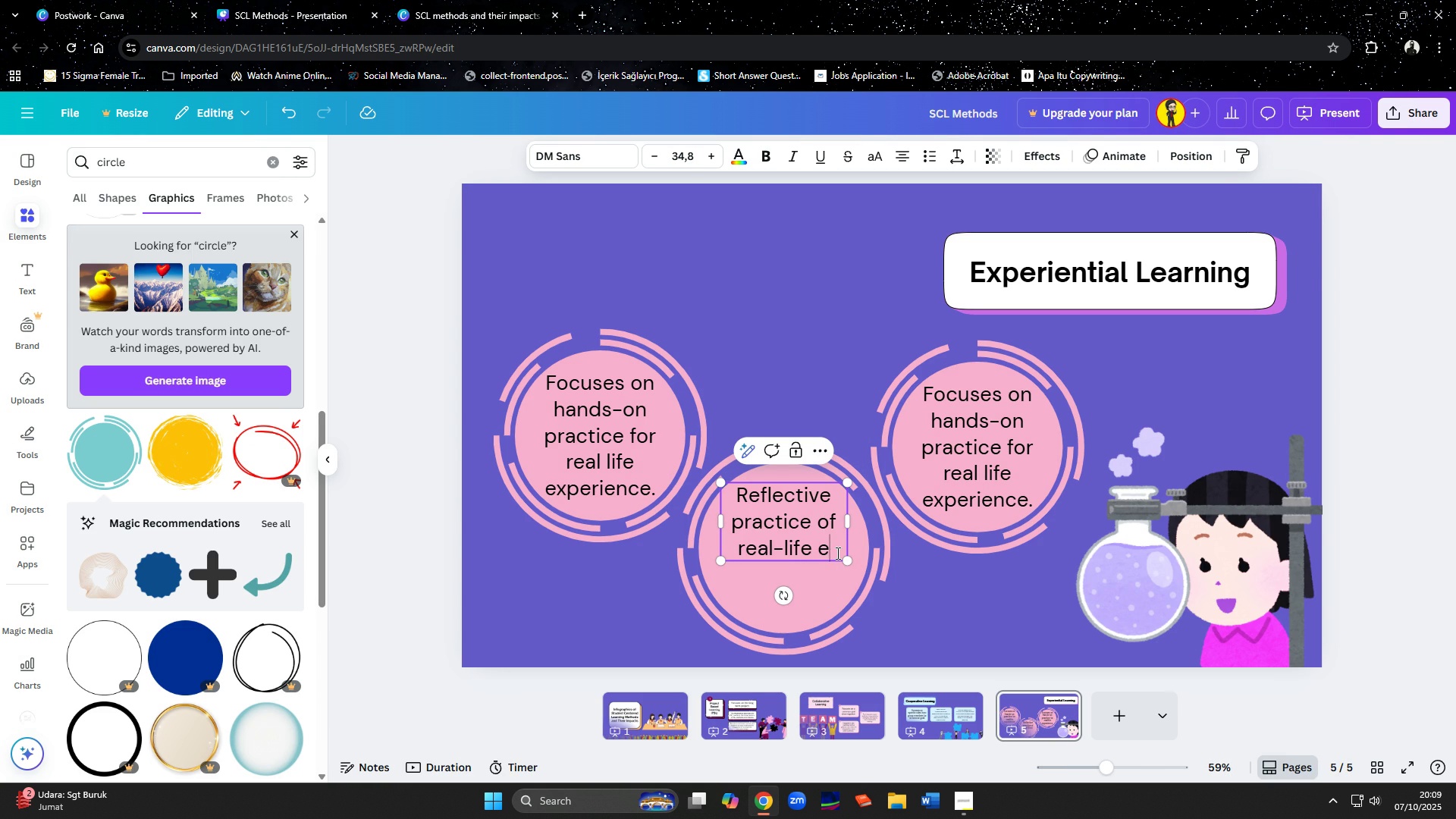 
type(expee)
key(Backspace)
type(riences )
key(Backspace)
 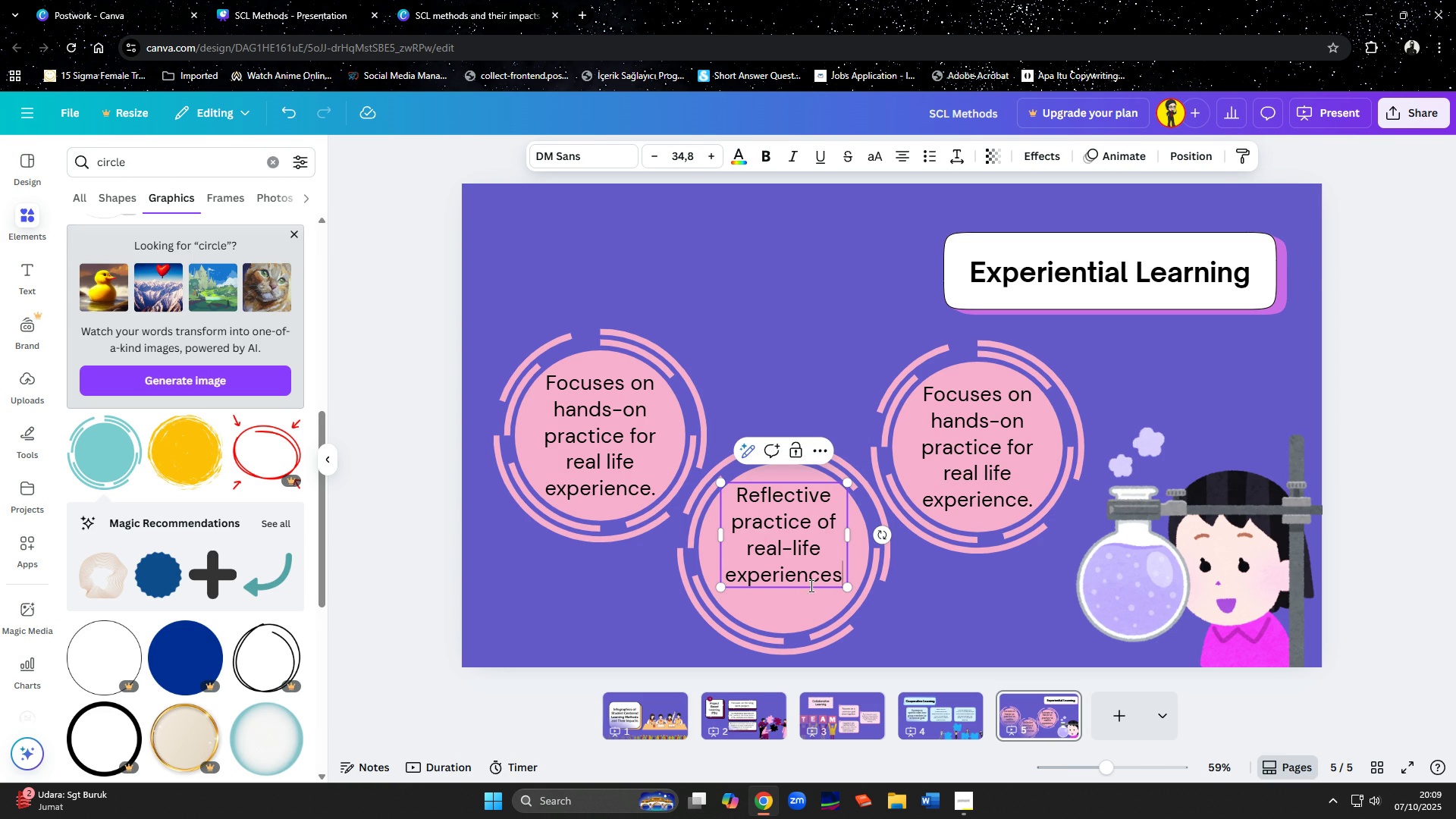 
left_click([801, 617])